 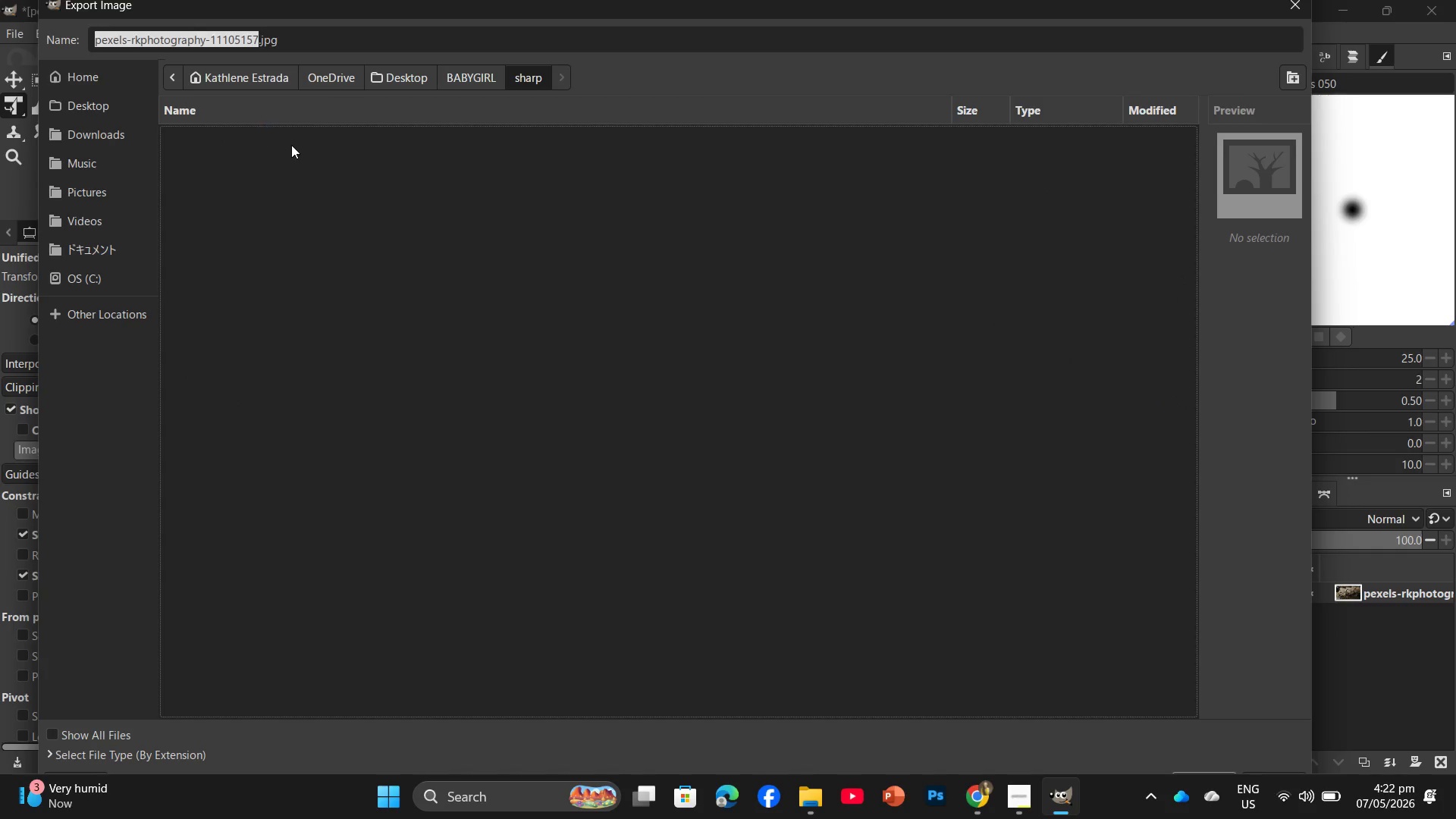 
scroll: coordinate [313, 217], scroll_direction: down, amount: 15.0
 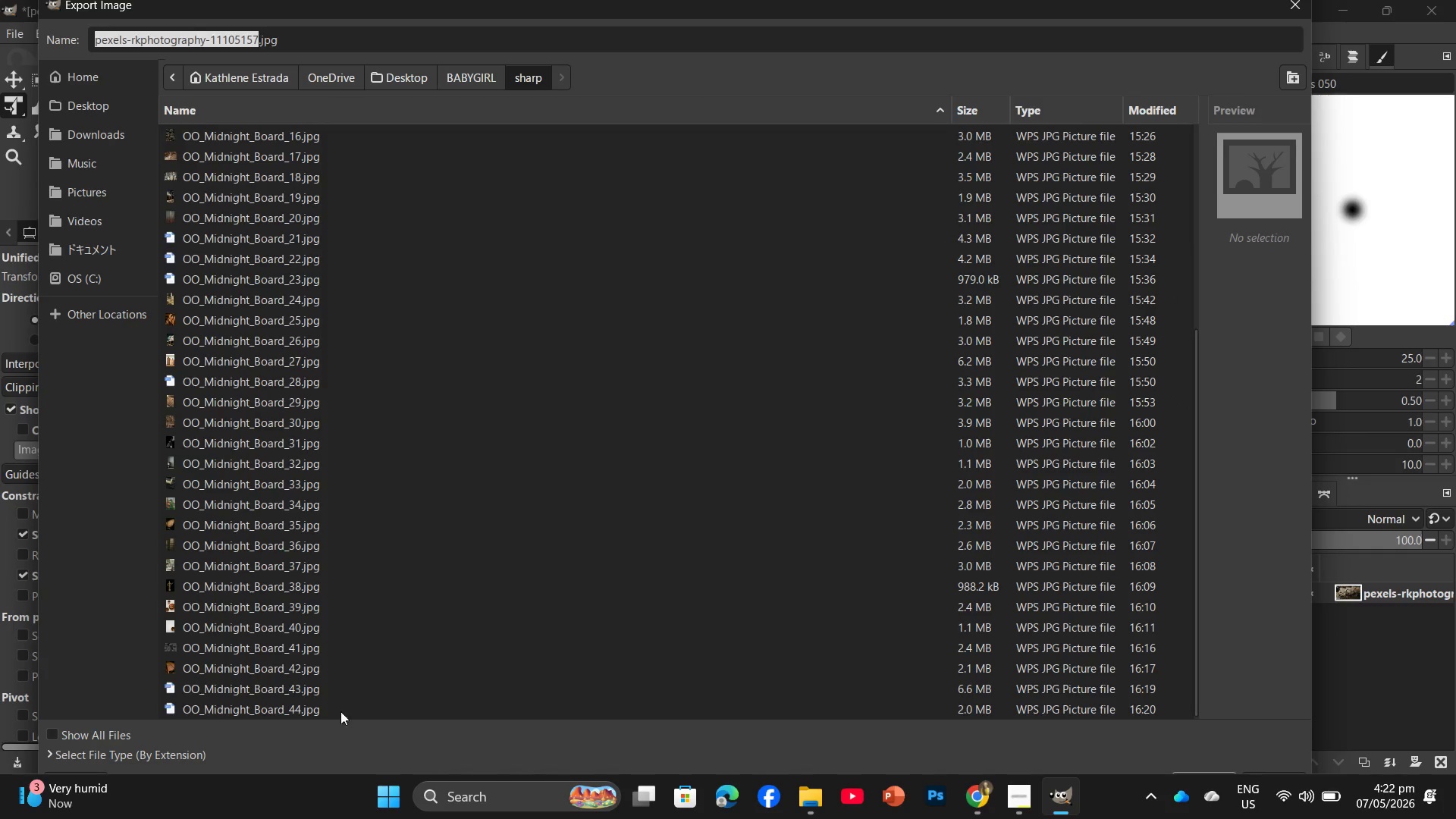 
left_click([337, 715])
 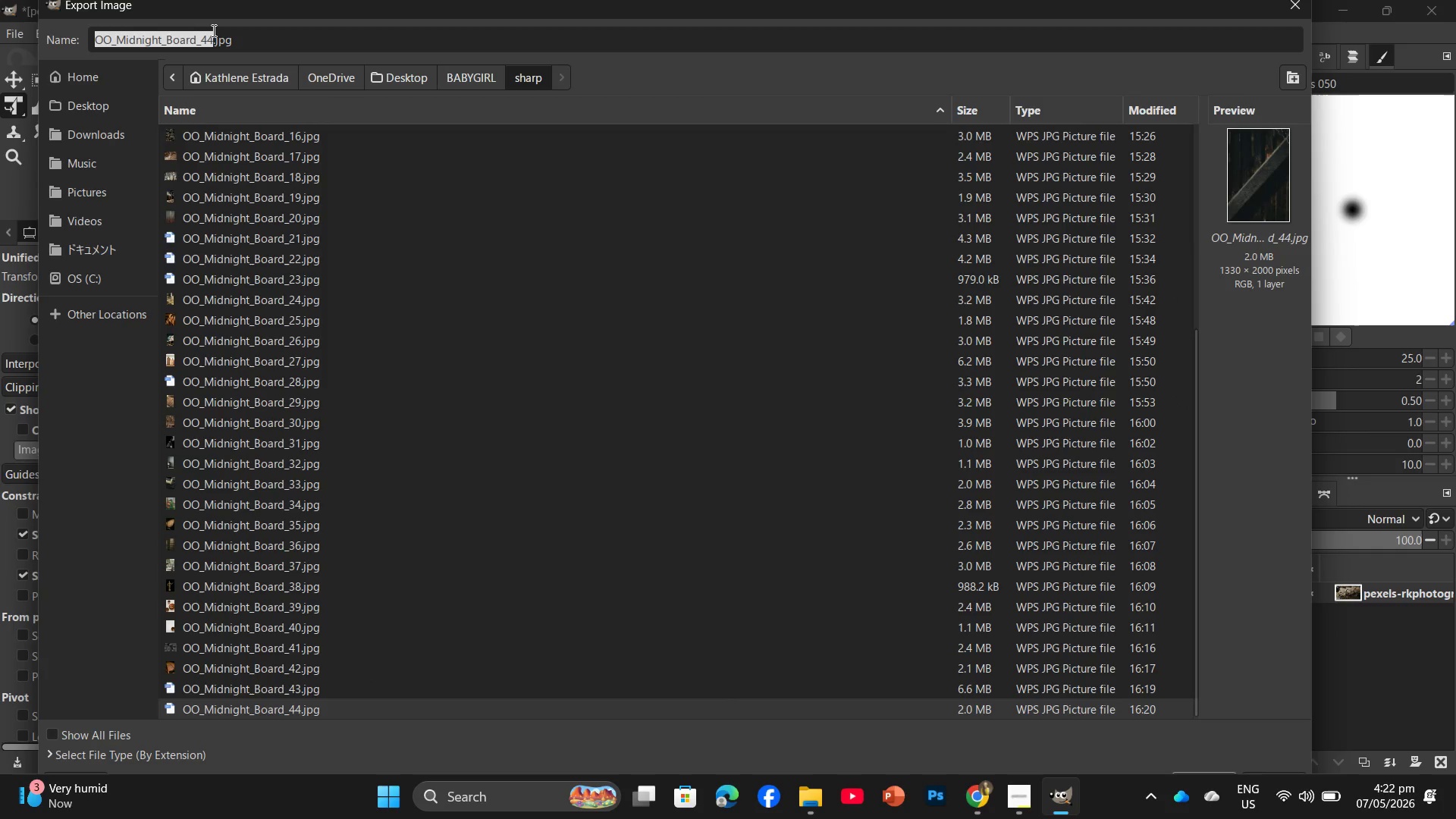 
left_click([211, 30])
 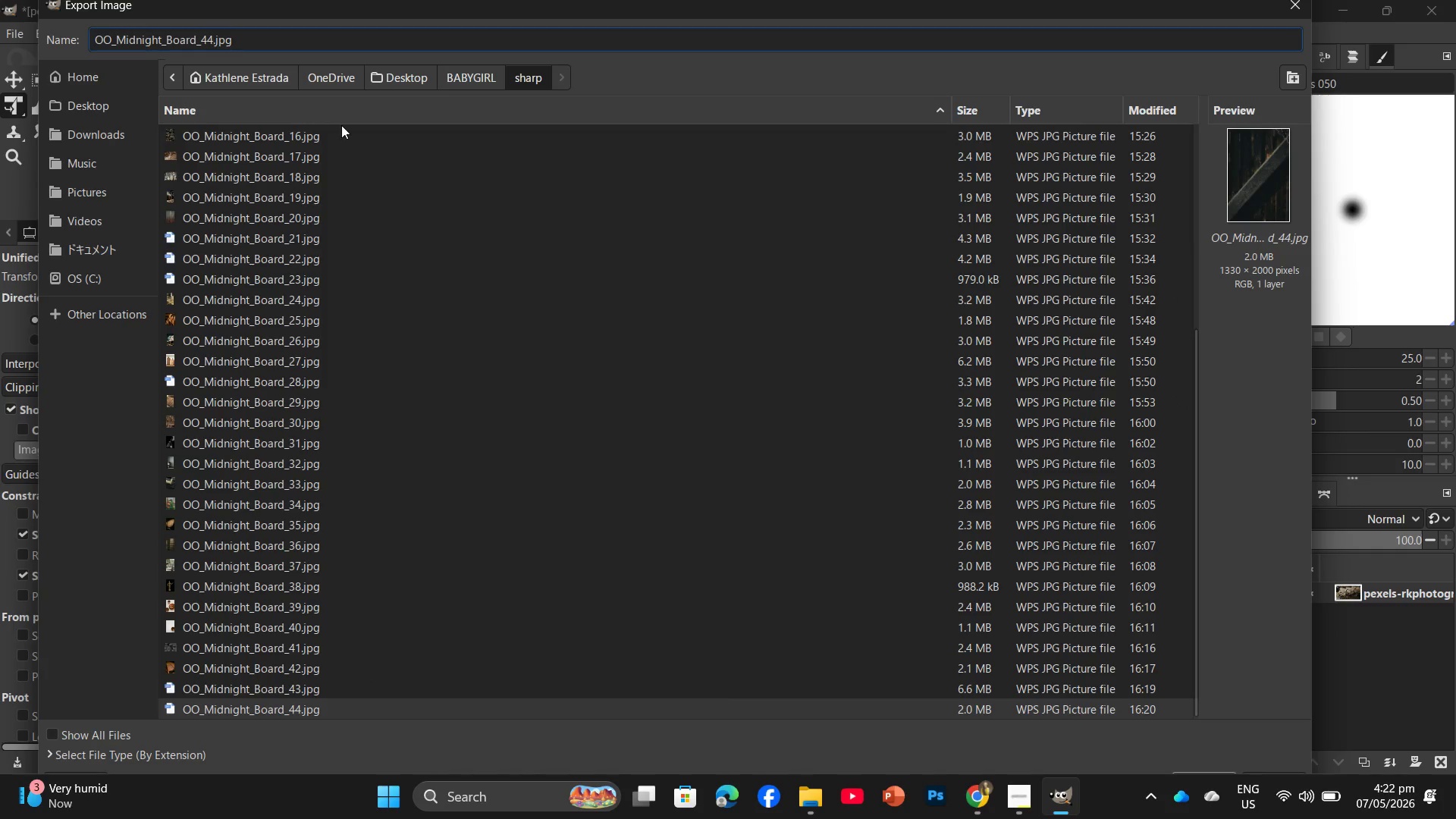 
key(Backspace)
 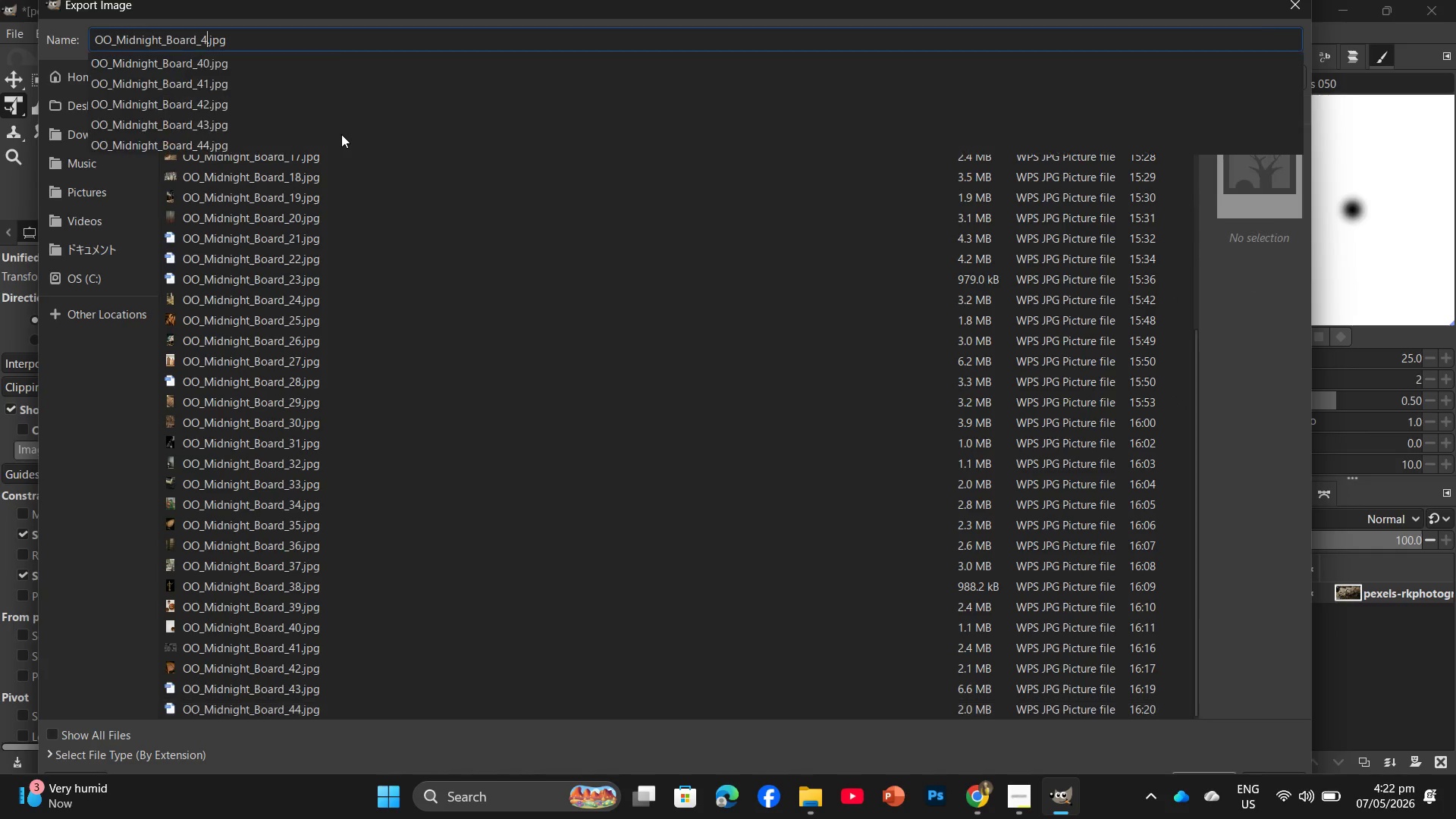 
key(Numpad5)
 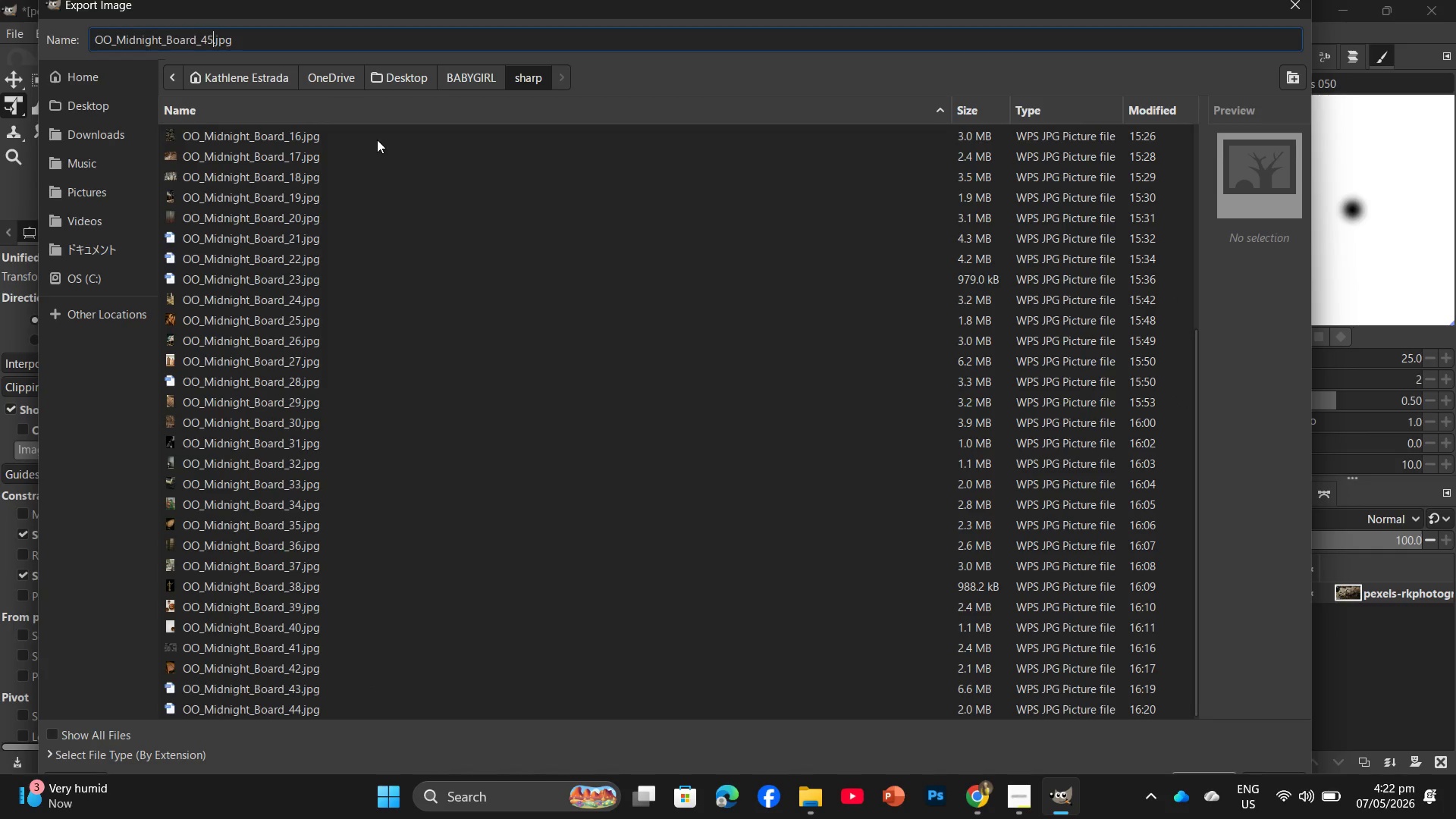 
key(NumpadEnter)
 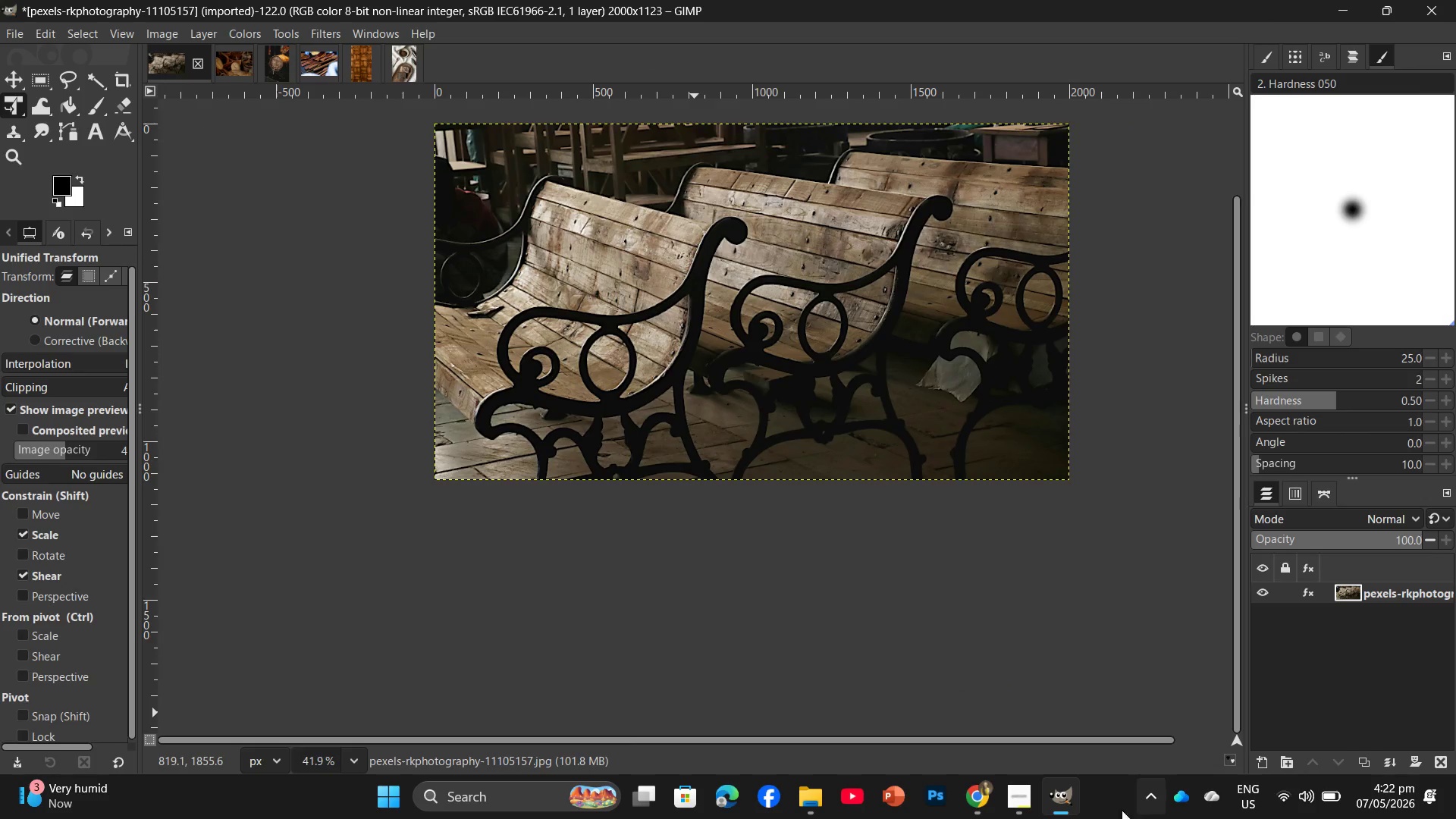 
left_click([1005, 815])